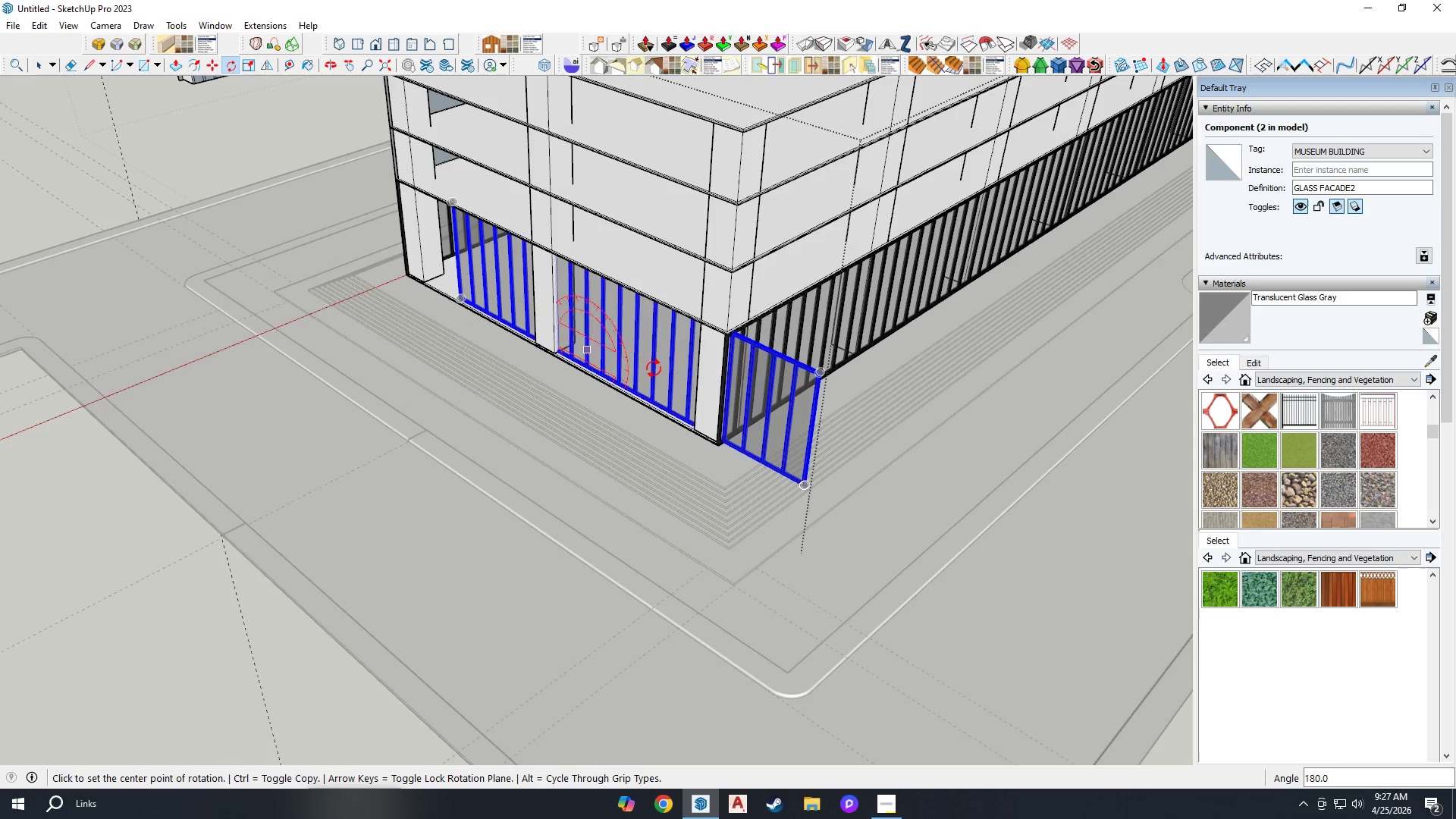 
key(M)
 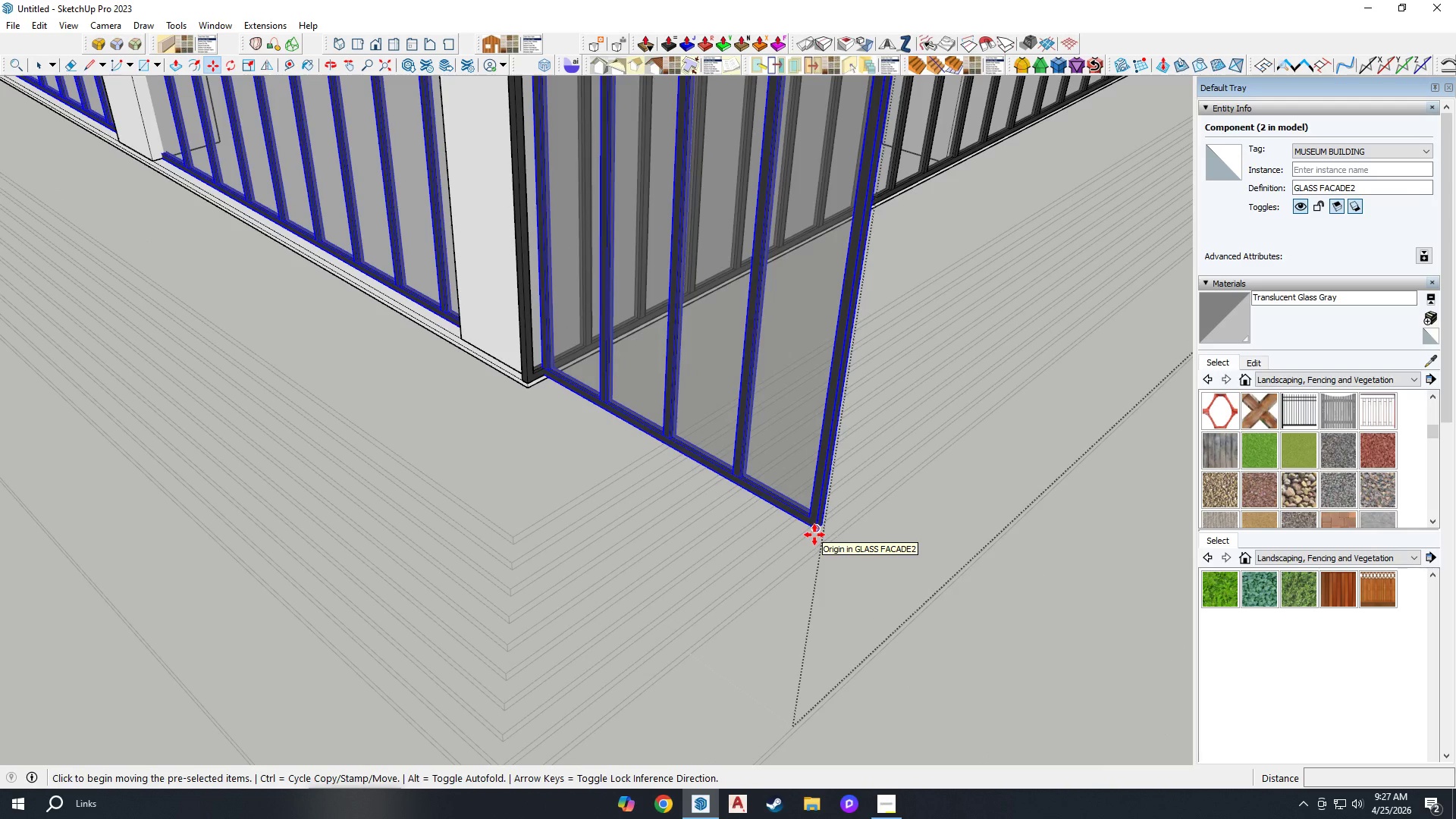 
scroll: coordinate [526, 369], scroll_direction: up, amount: 24.0
 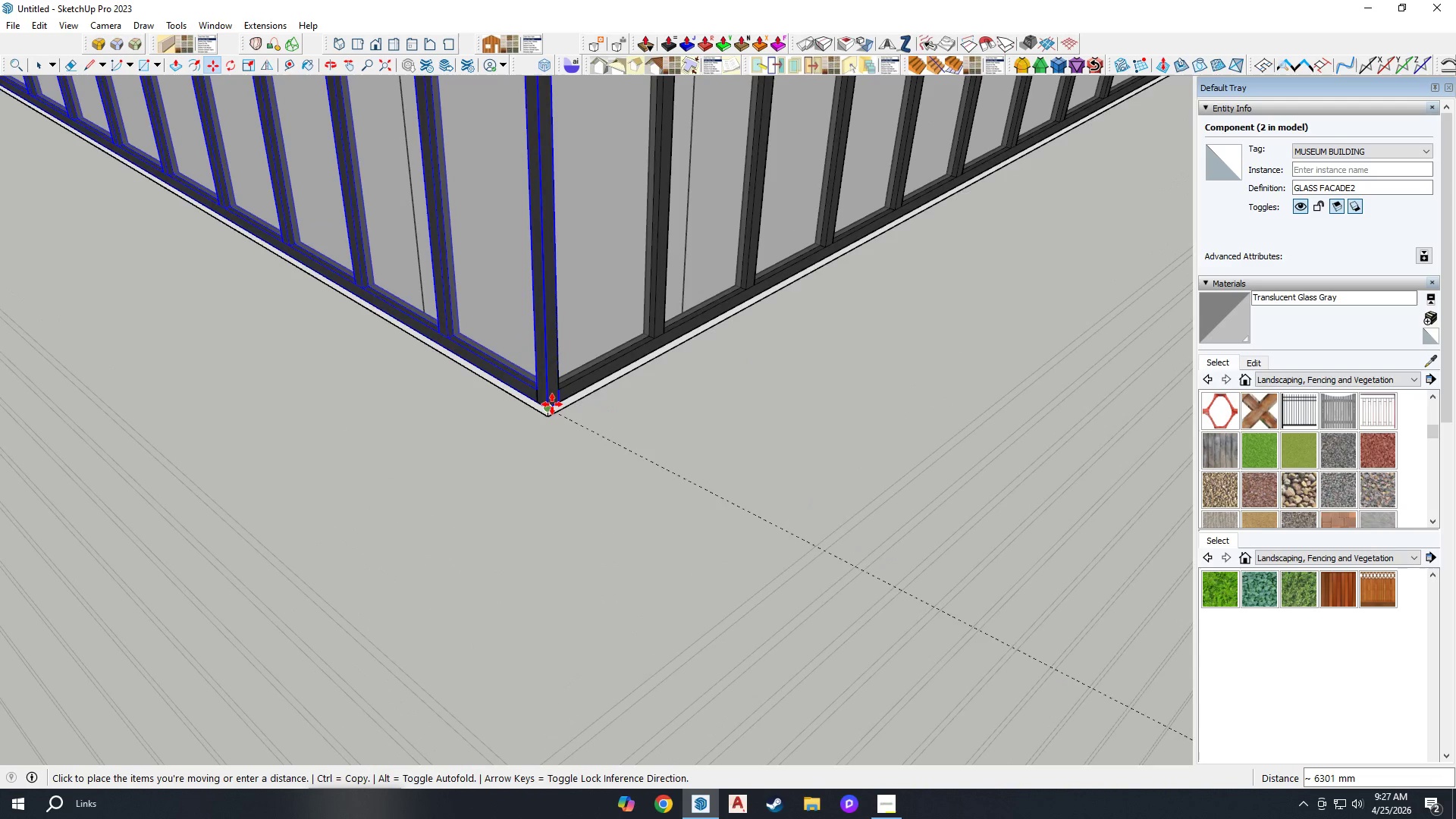 
left_click_drag(start_coordinate=[552, 404], to_coordinate=[553, 408])
 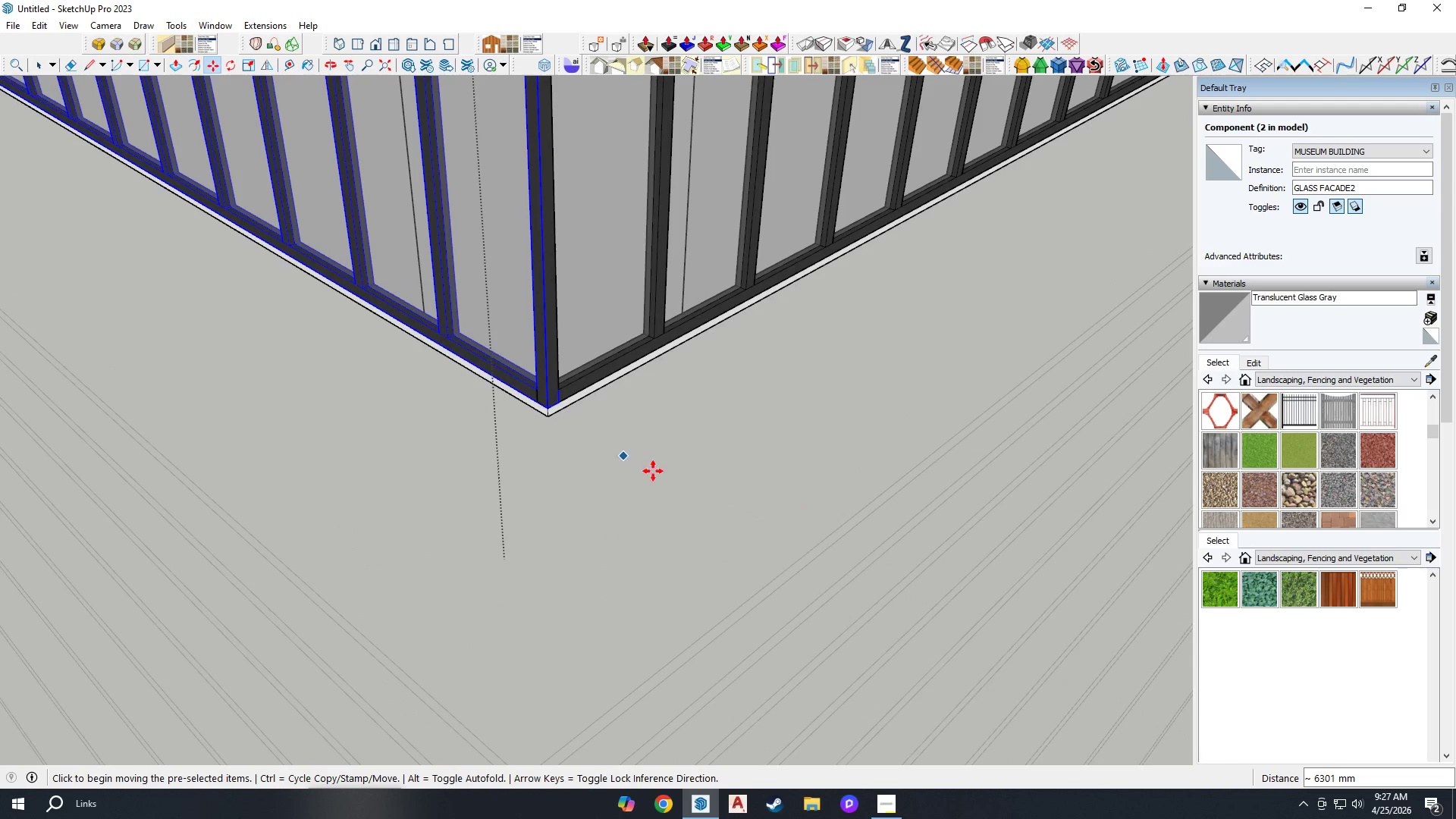 
key(H)
 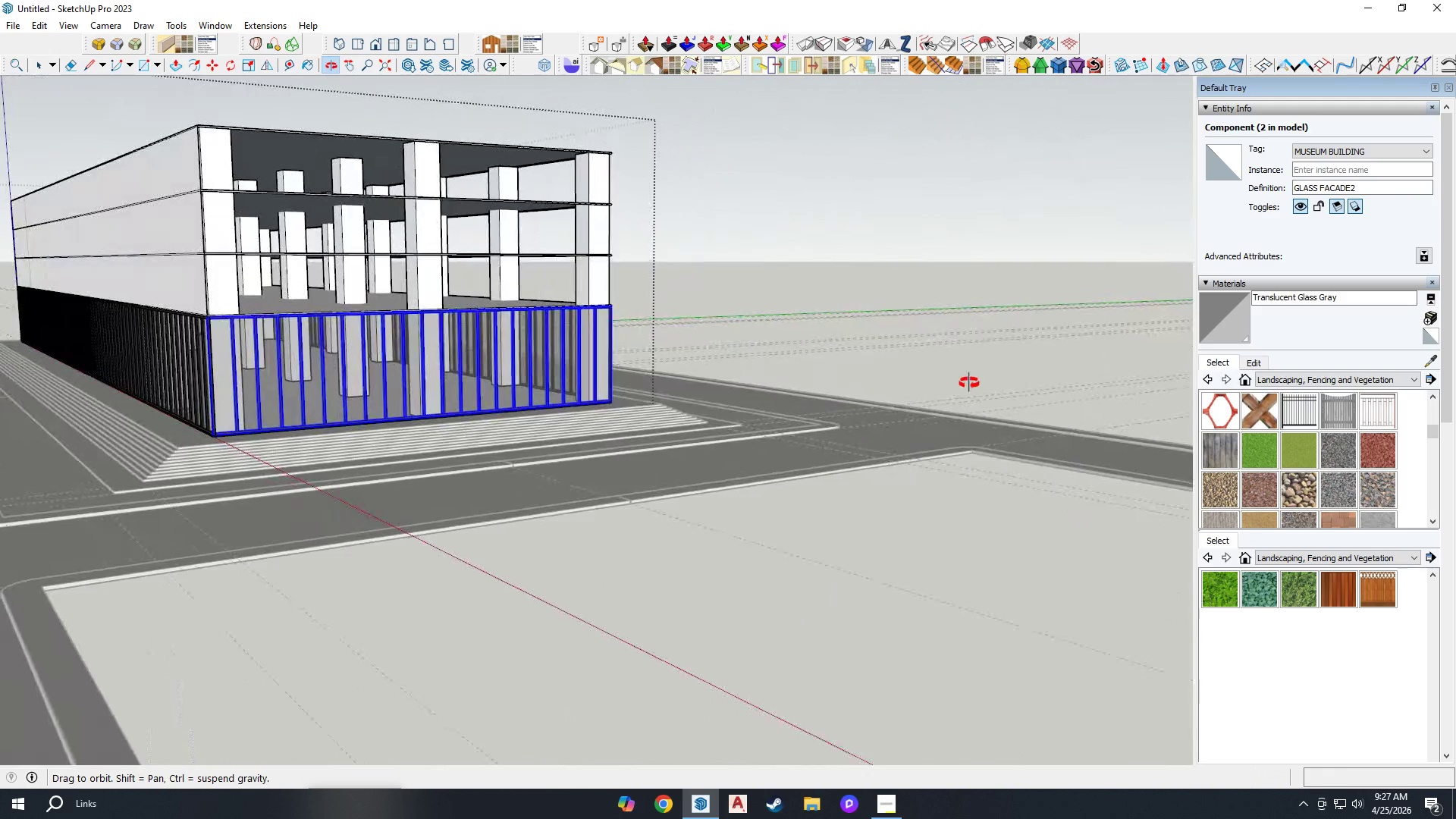 
scroll: coordinate [683, 441], scroll_direction: down, amount: 22.0
 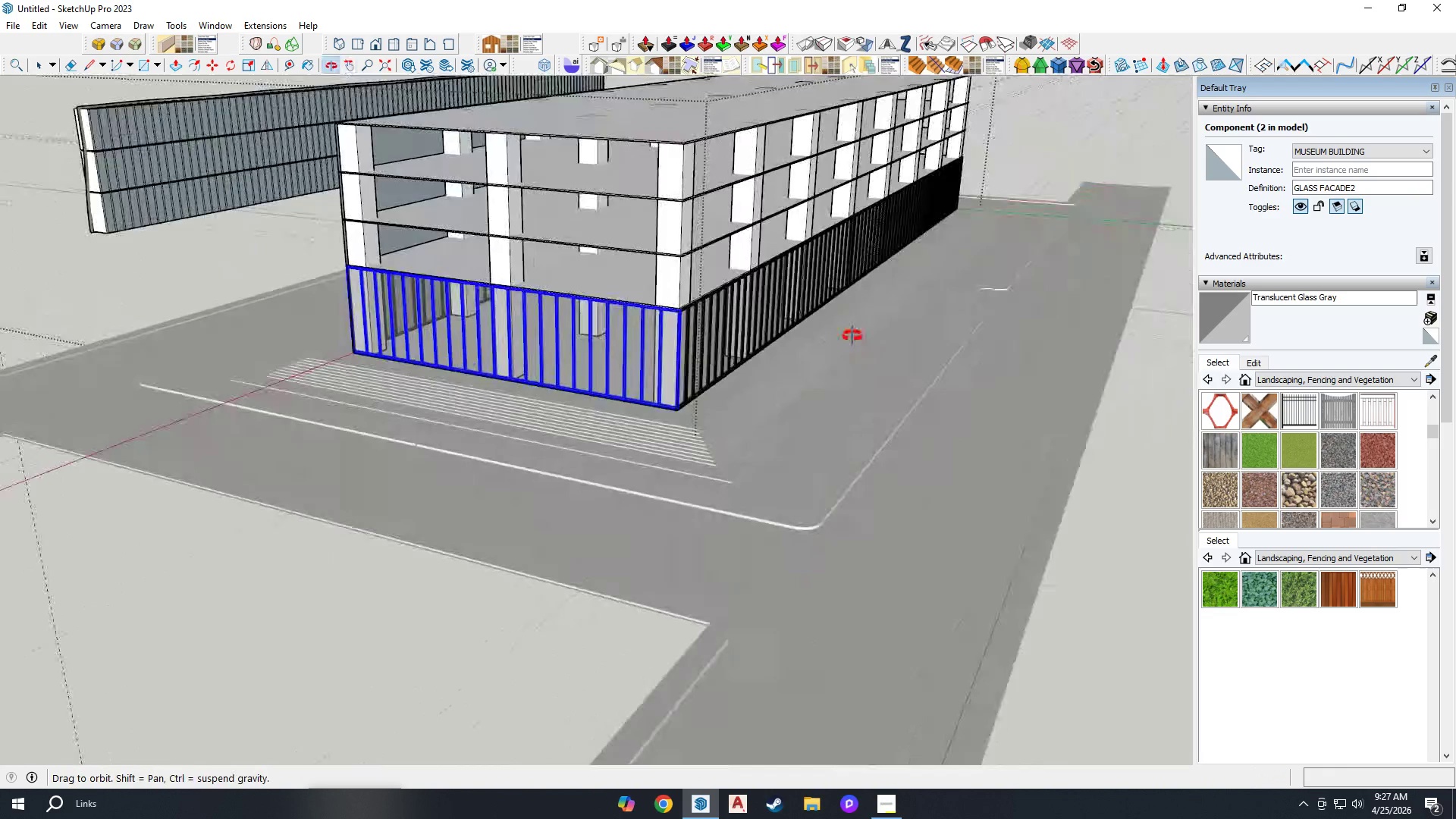 
left_click_drag(start_coordinate=[736, 429], to_coordinate=[305, 510])
 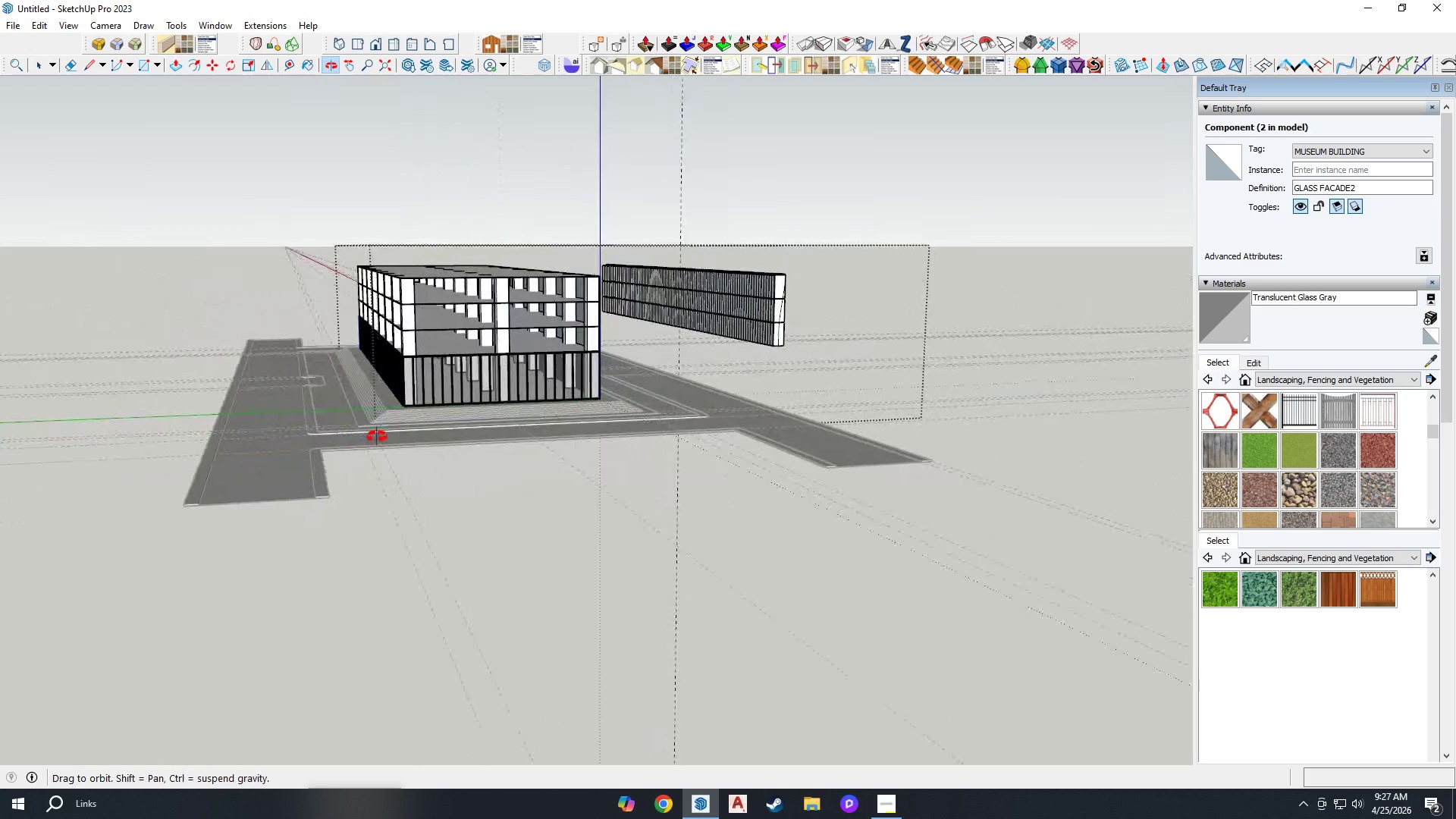 
scroll: coordinate [419, 441], scroll_direction: down, amount: 4.0
 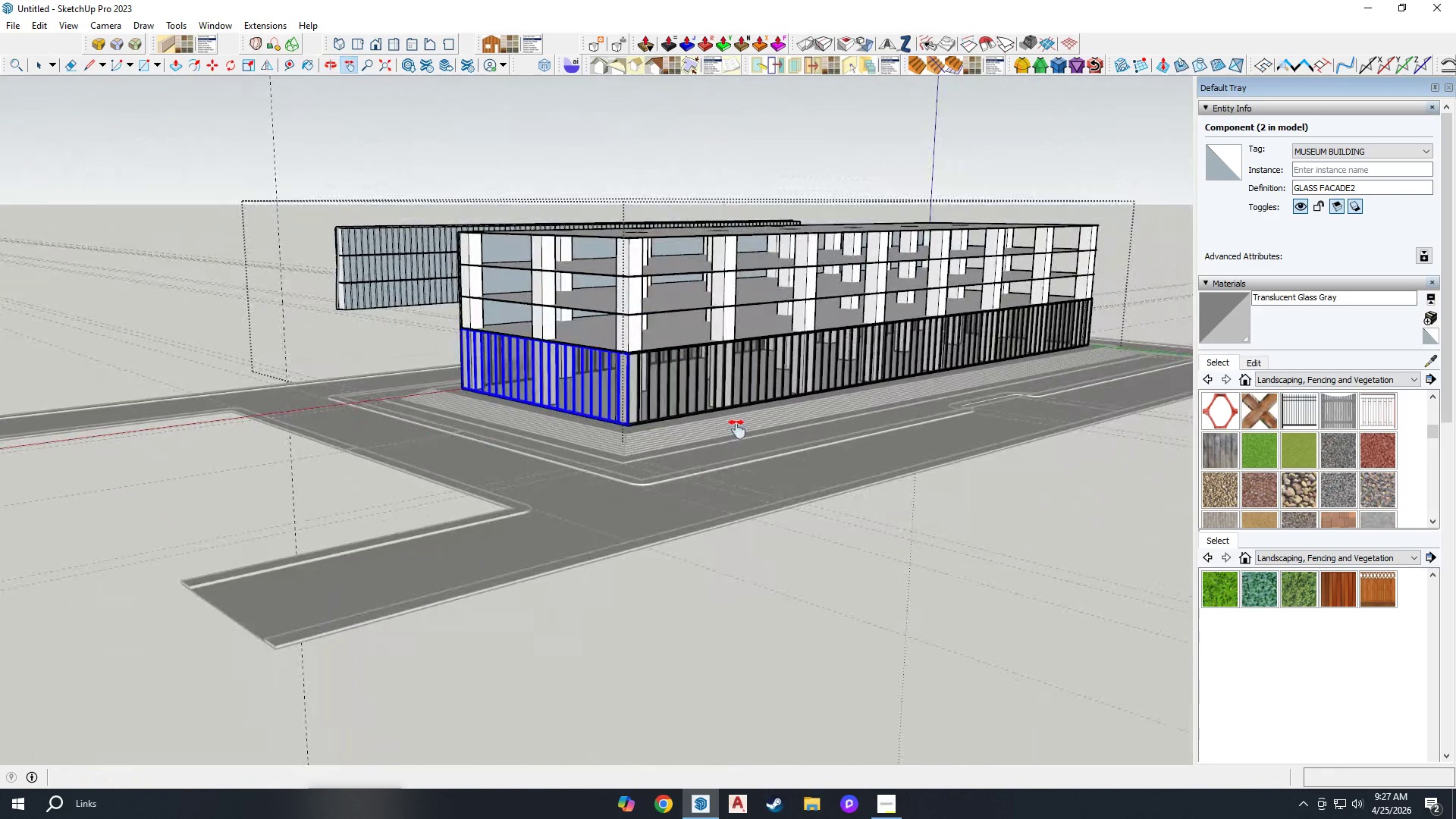 
scroll: coordinate [745, 325], scroll_direction: up, amount: 3.0
 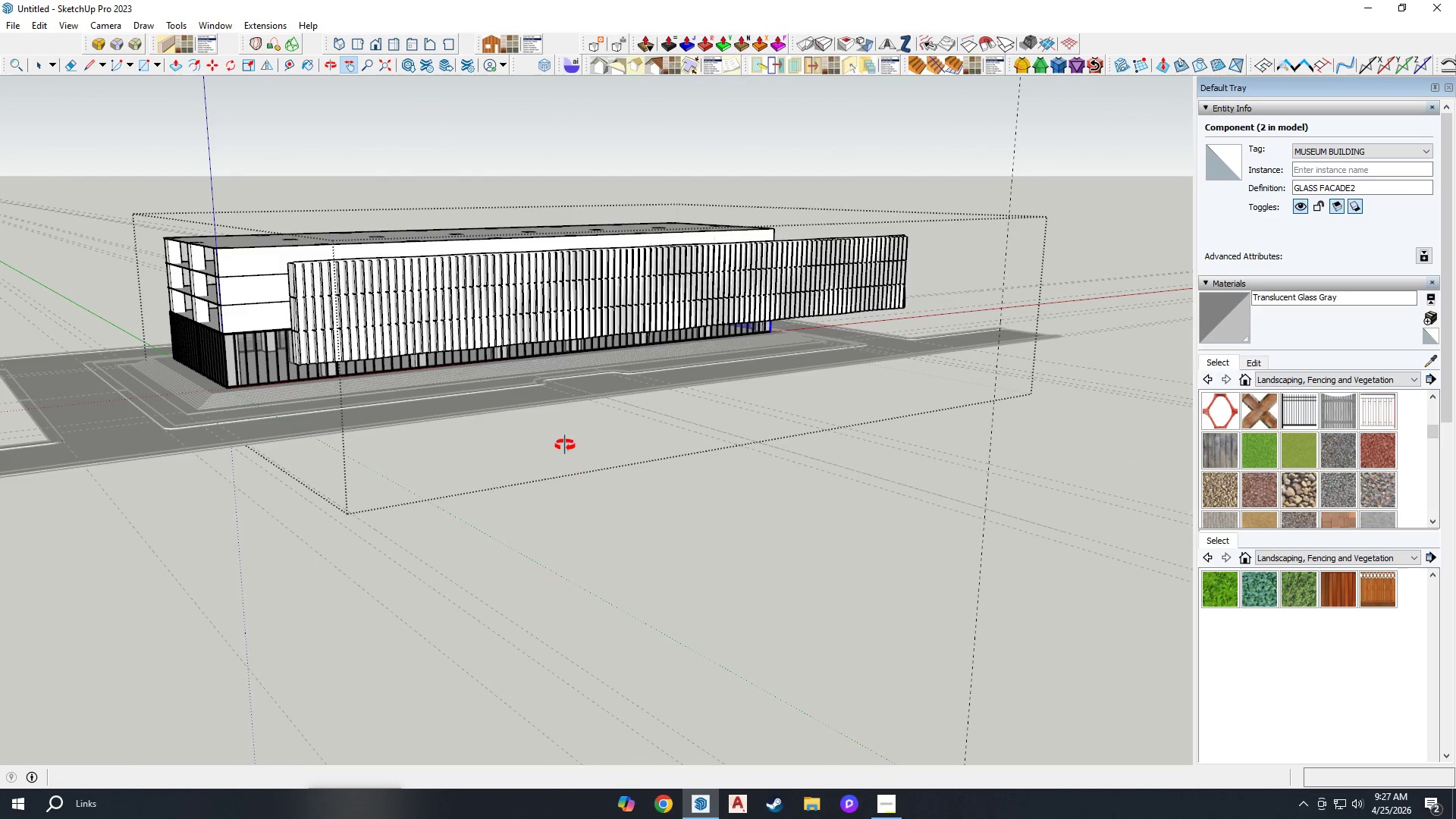 
key(Escape)
 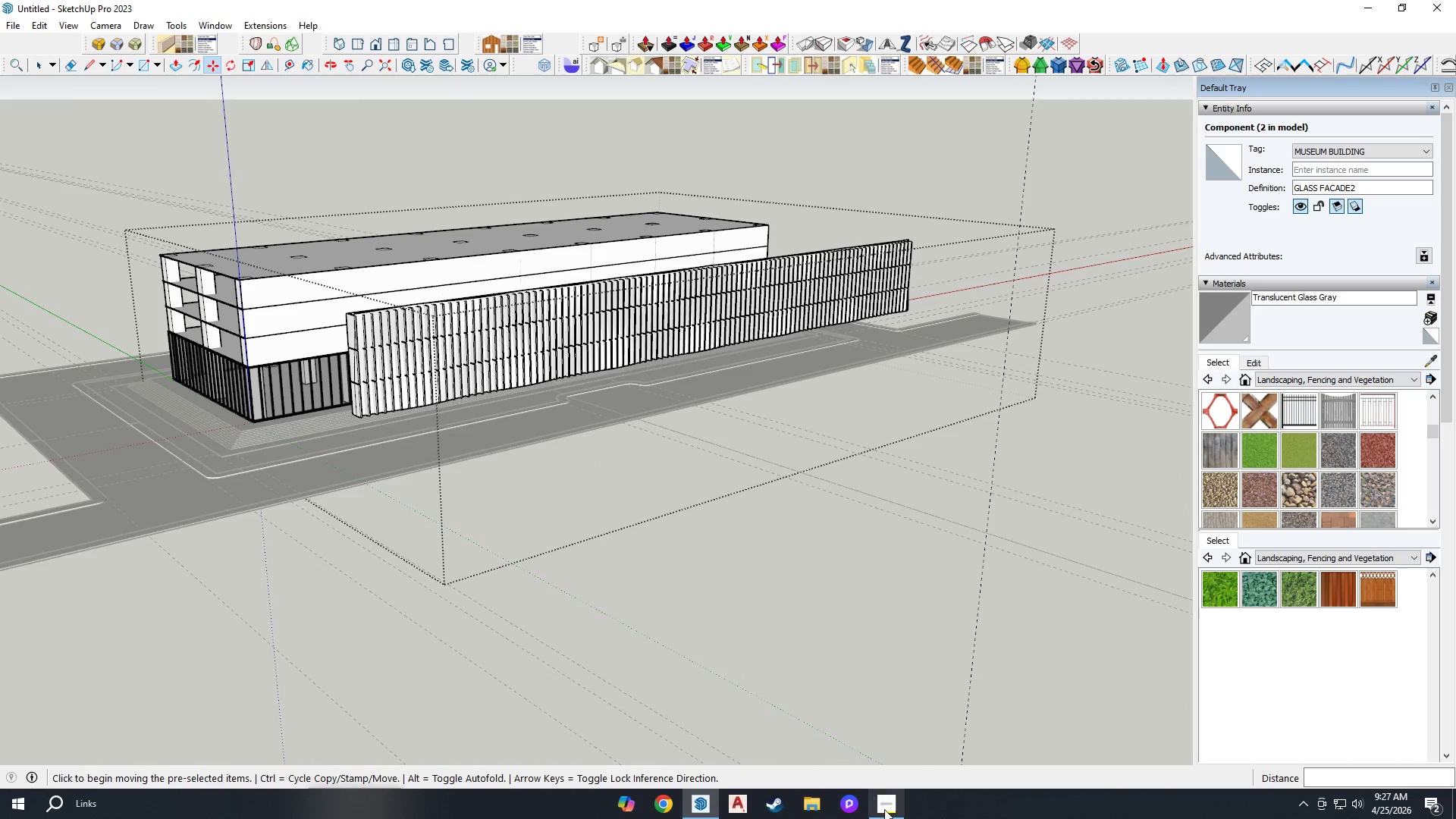 
left_click([891, 812])